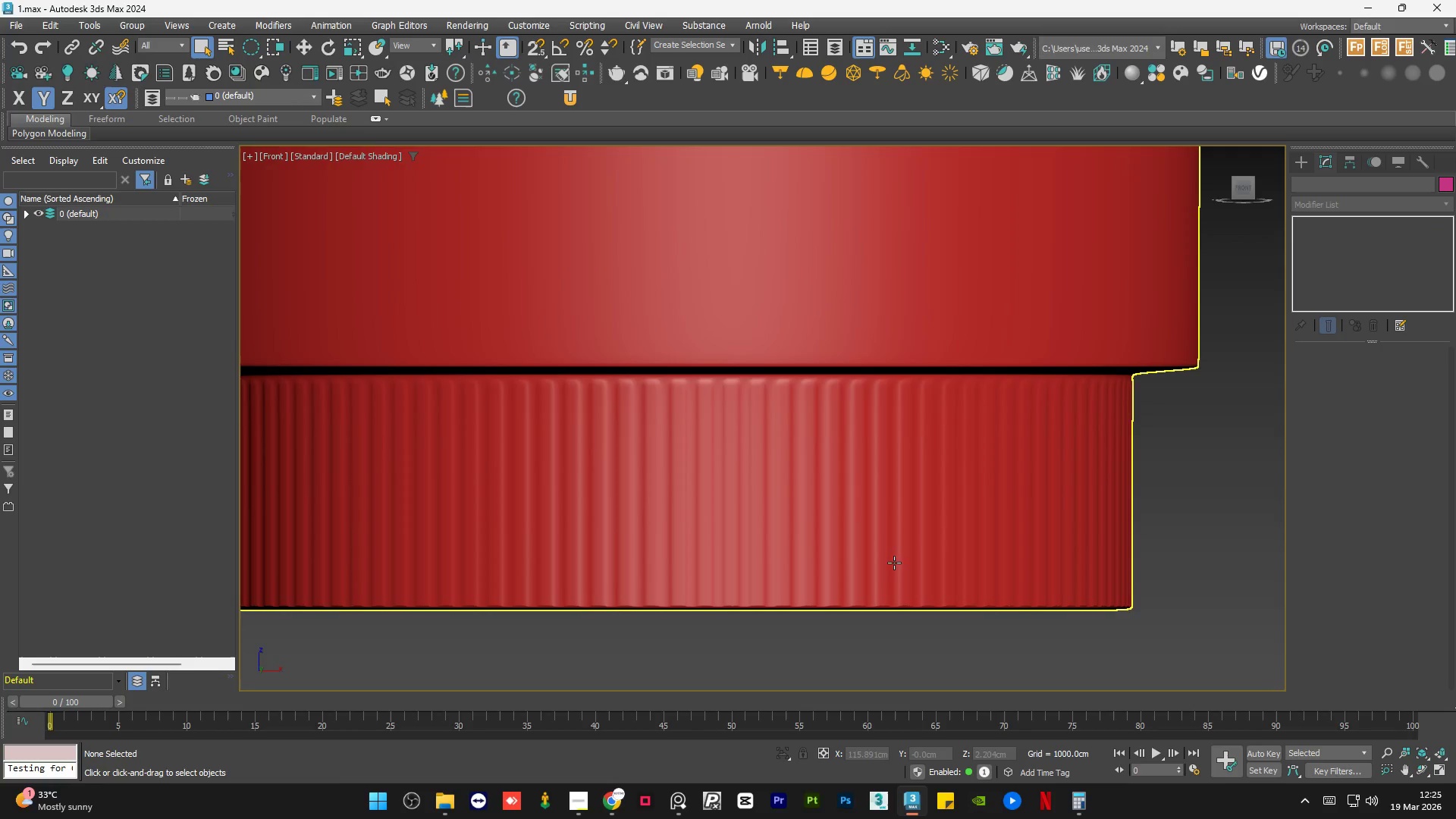 
hold_key(key=AltLeft, duration=1.47)
 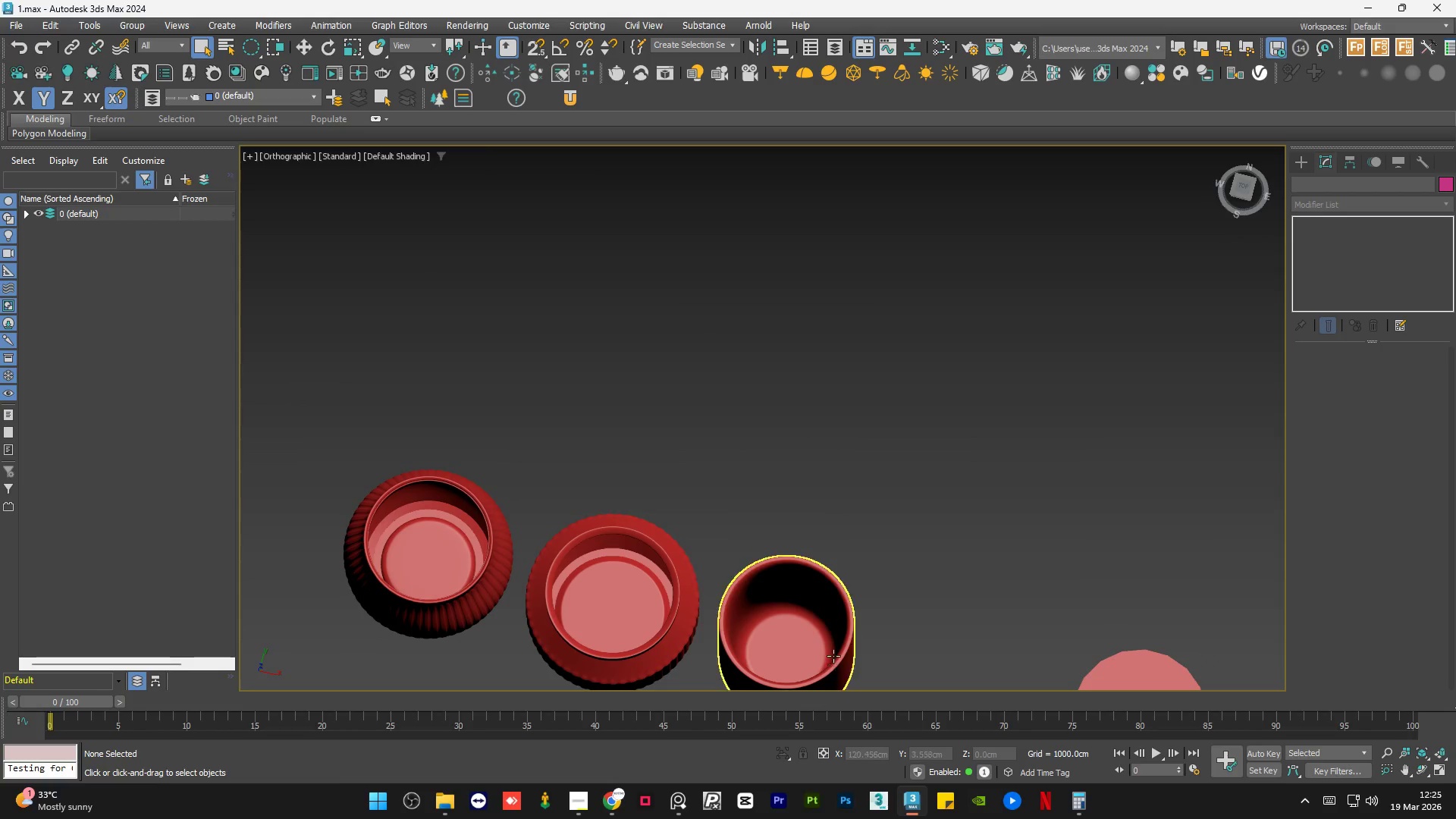 
scroll: coordinate [815, 626], scroll_direction: down, amount: 6.0
 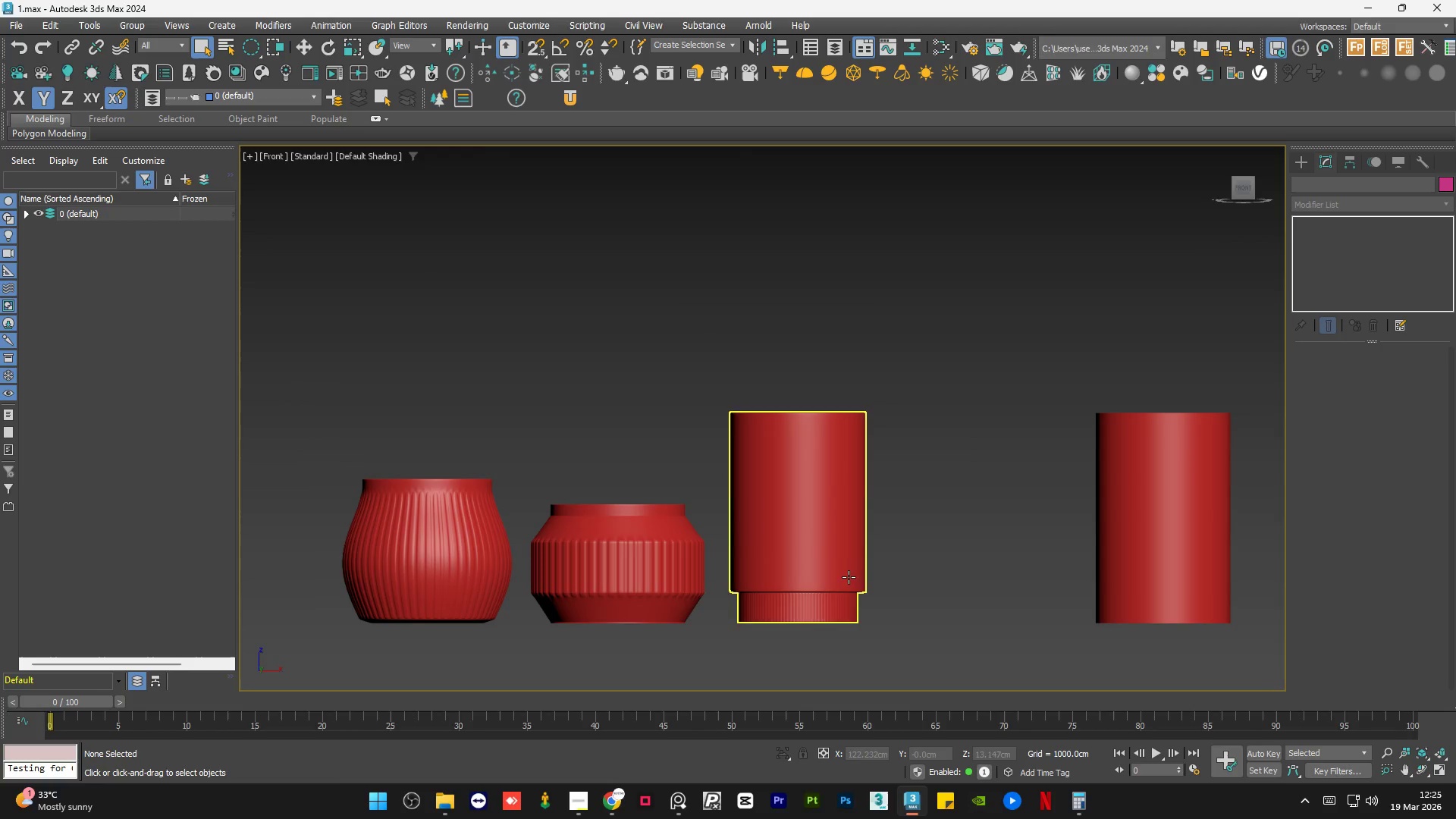 
hold_key(key=AltLeft, duration=0.67)
 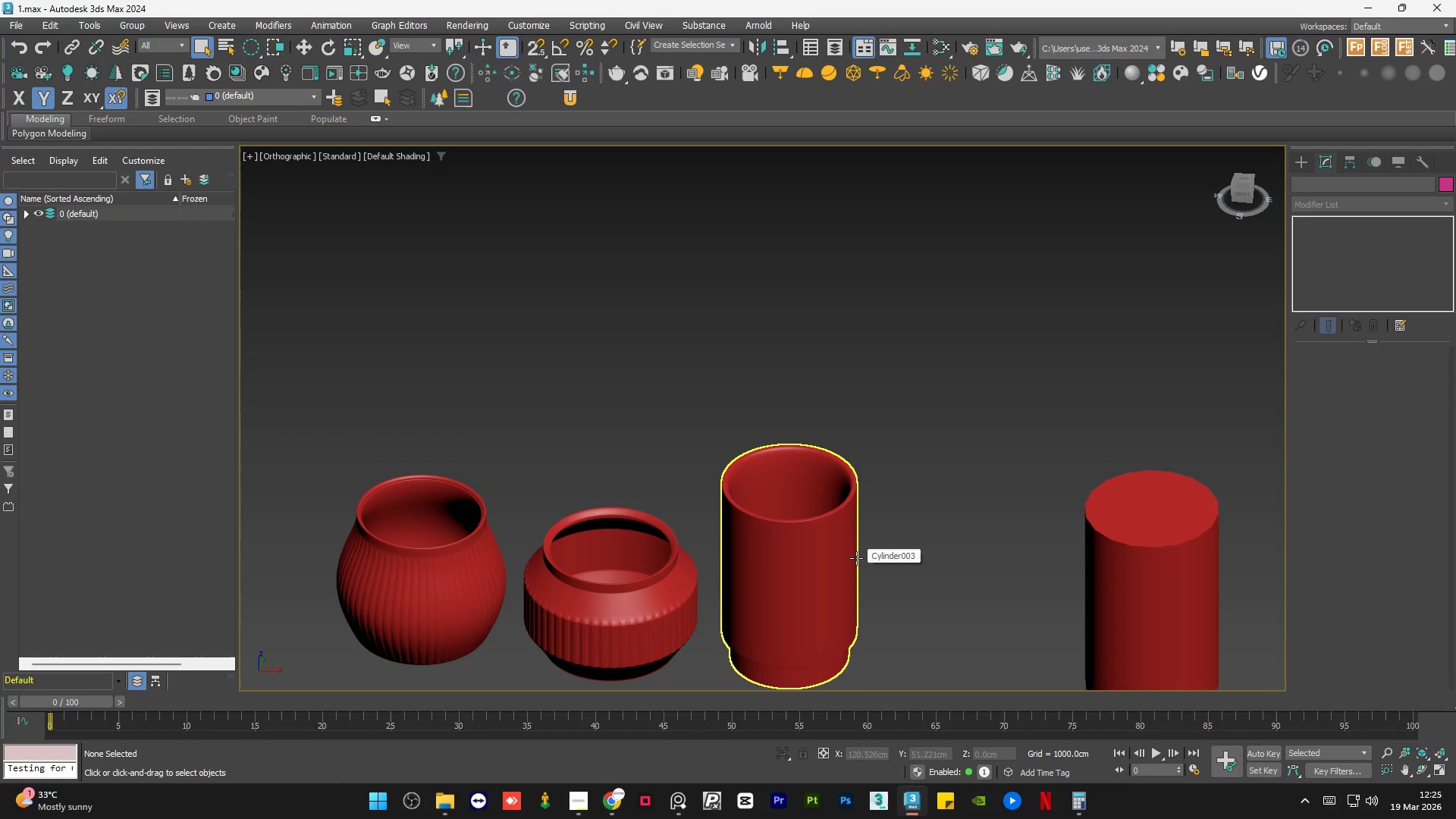 
wait(12.12)
 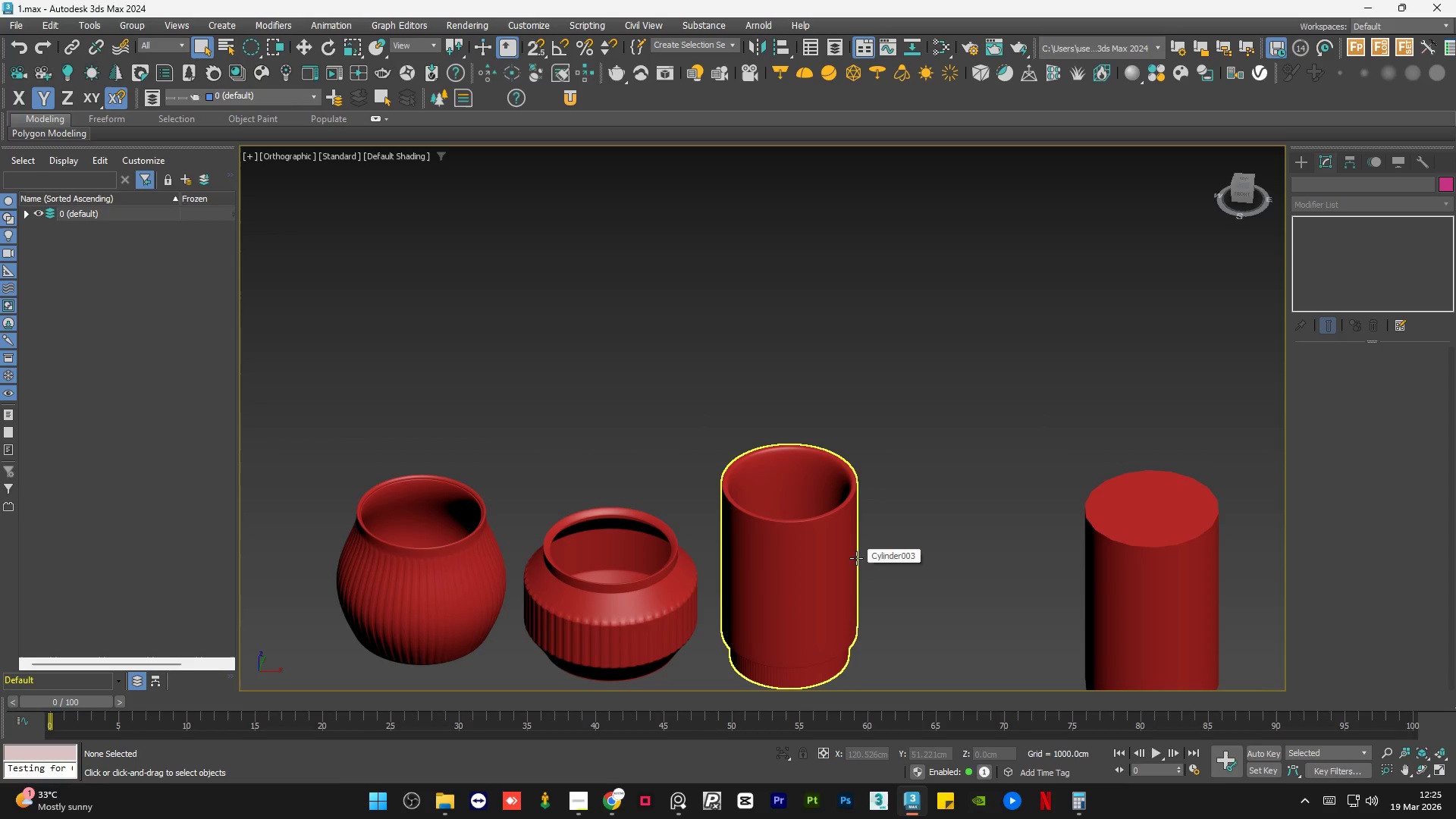 
scroll: coordinate [775, 510], scroll_direction: down, amount: 1.0
 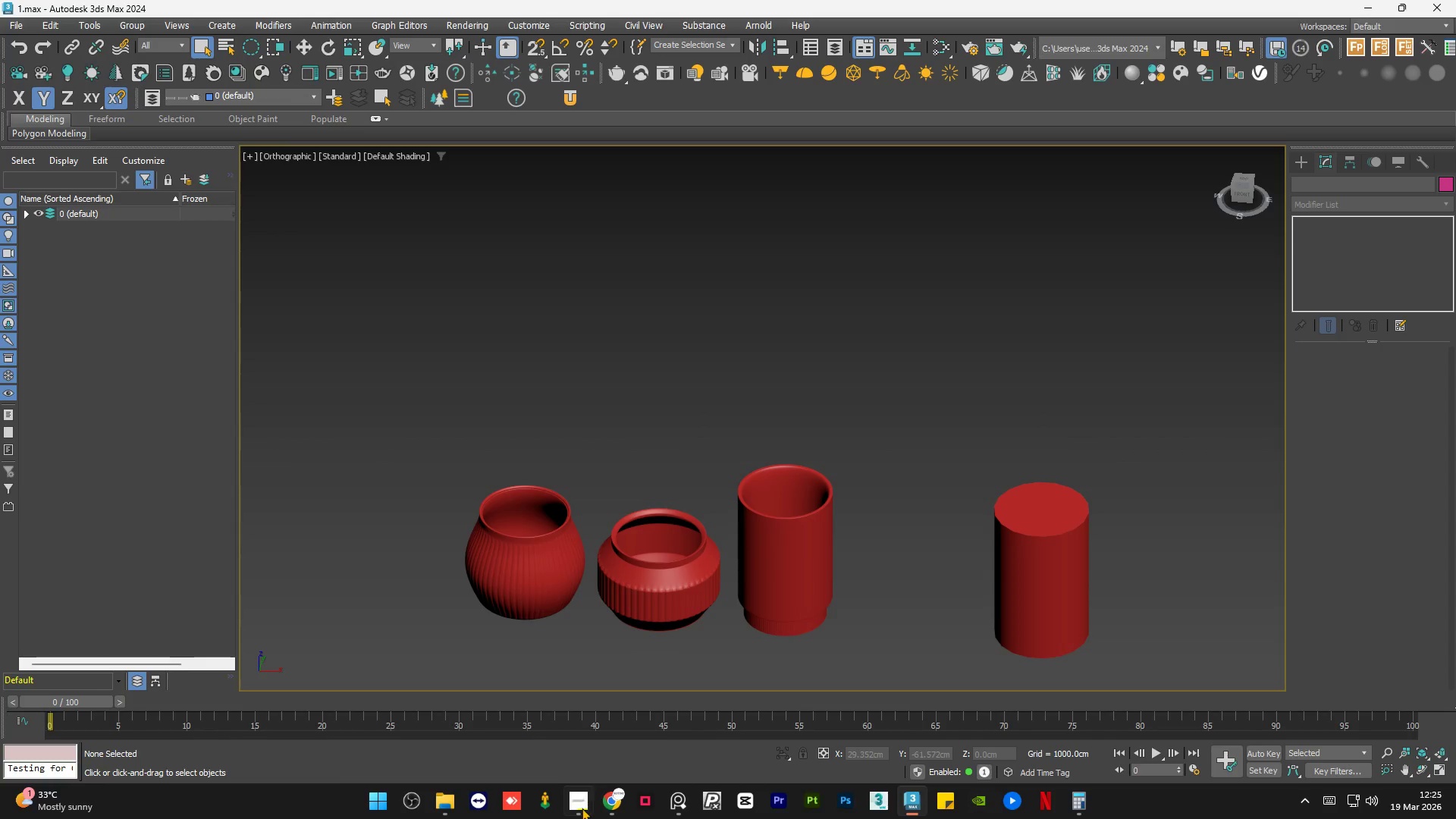 
left_click([582, 809])